 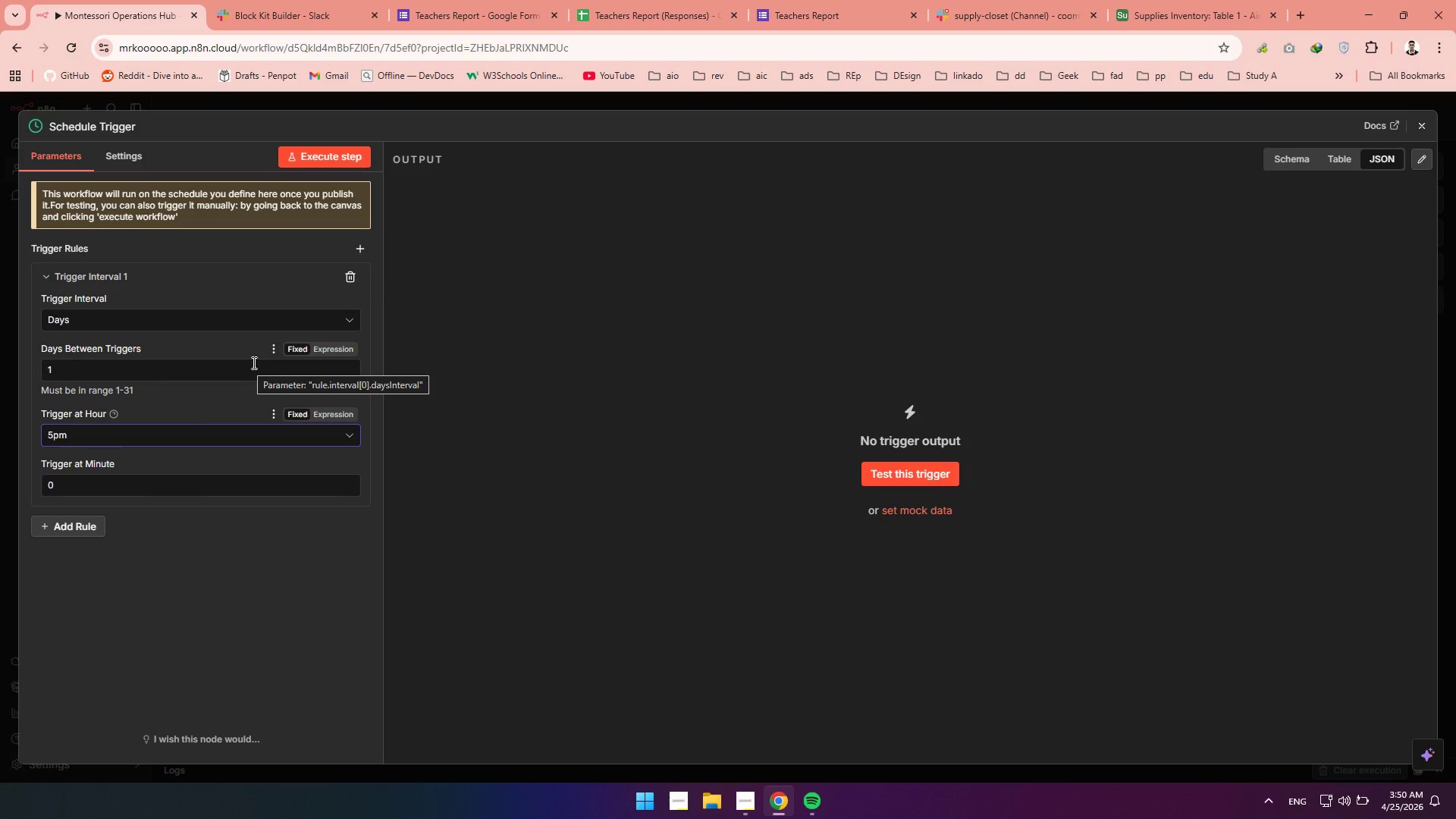 
left_click([123, 130])
 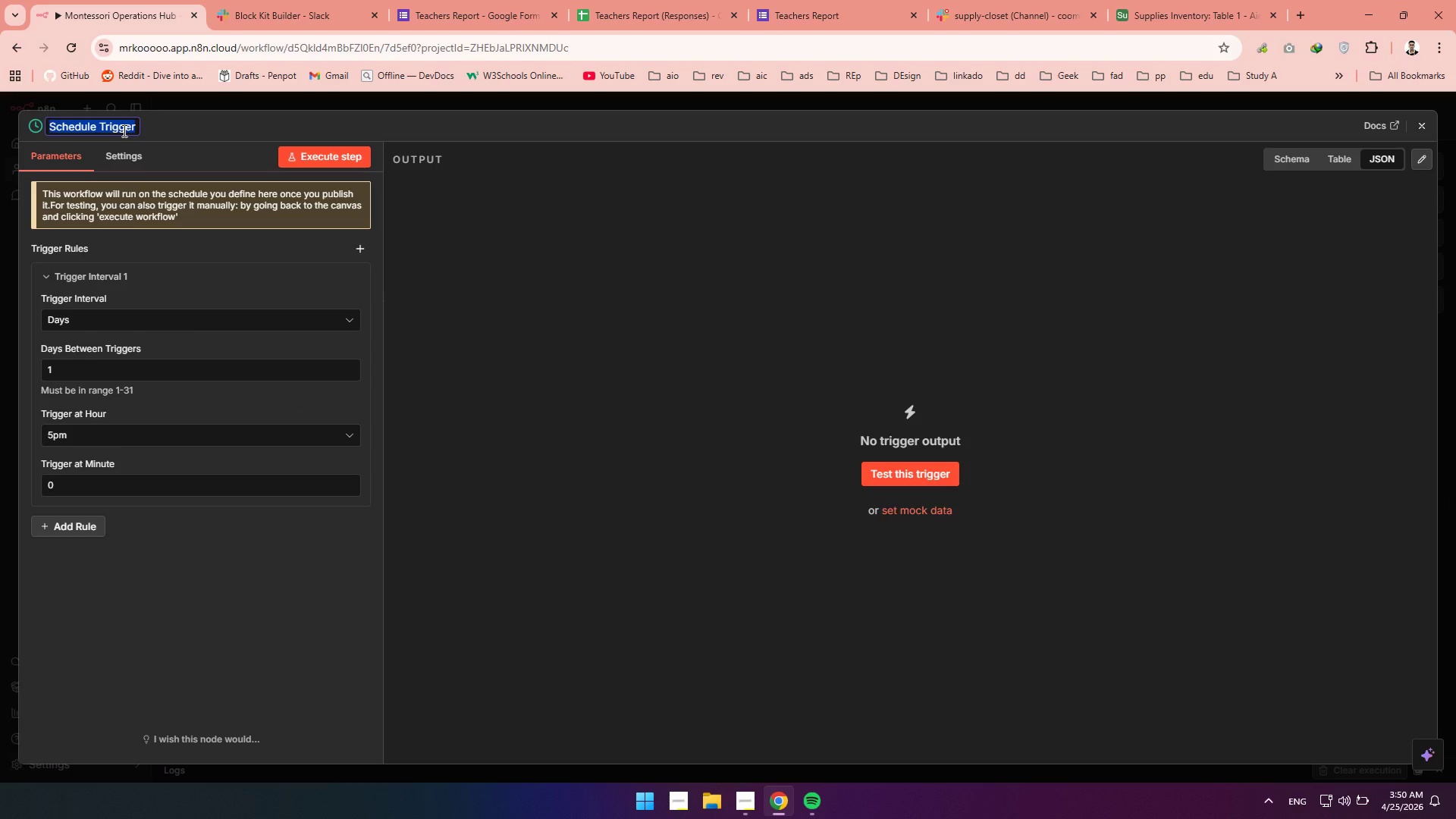 
type(Daily Classrom)
key(Backspace)
type(om Health Update)
 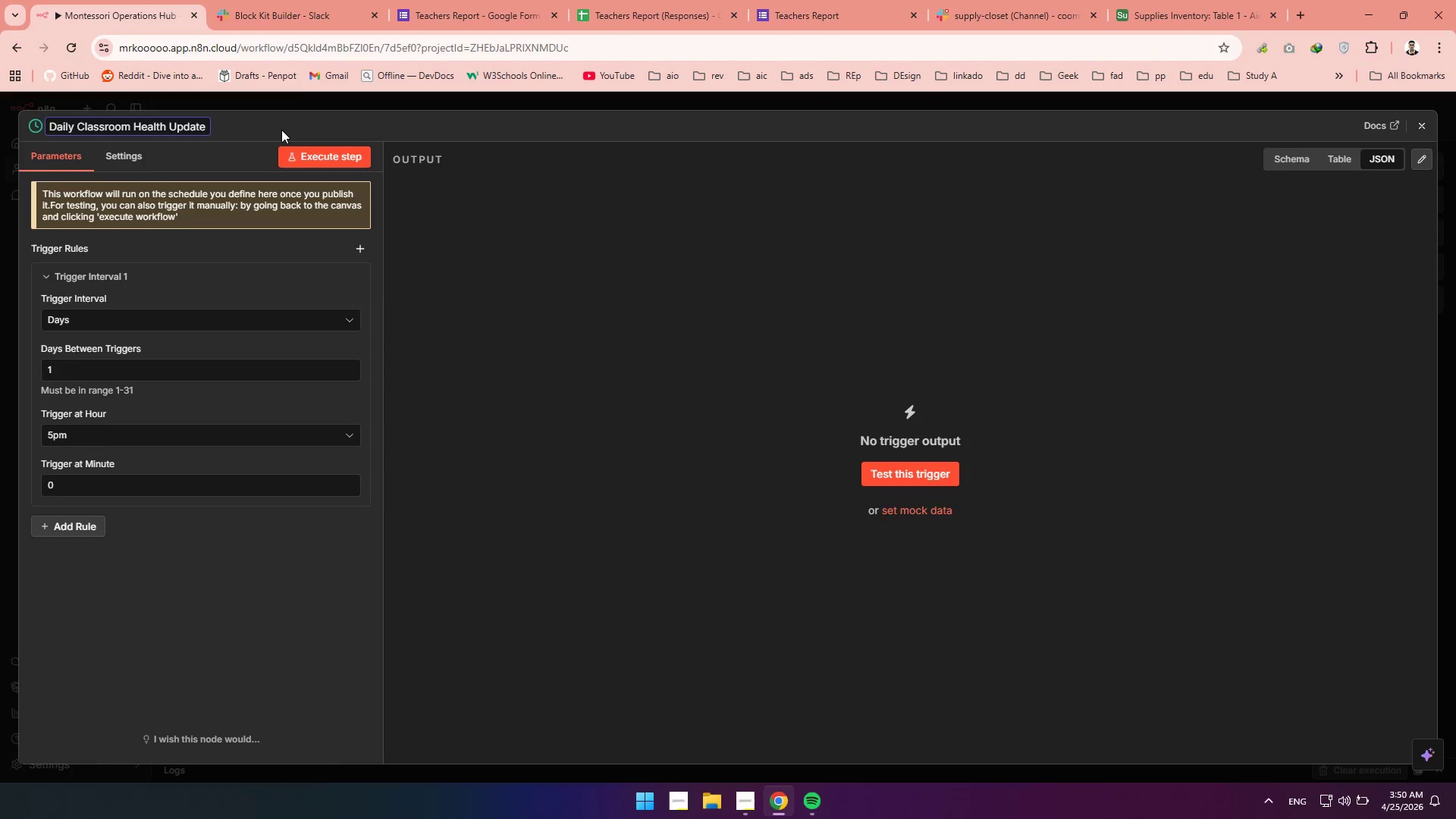 
left_click([281, 130])
 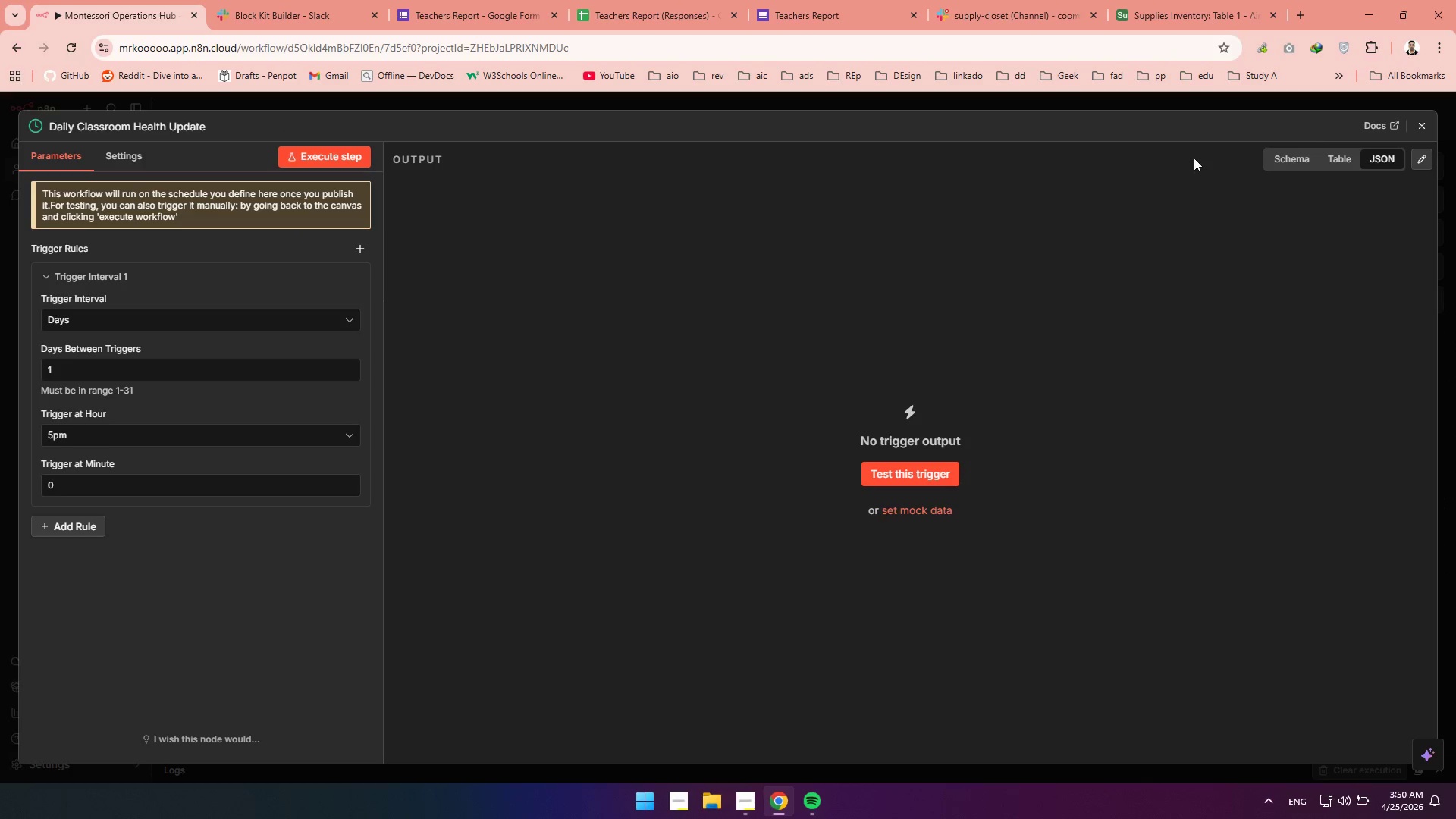 
wait(5.86)
 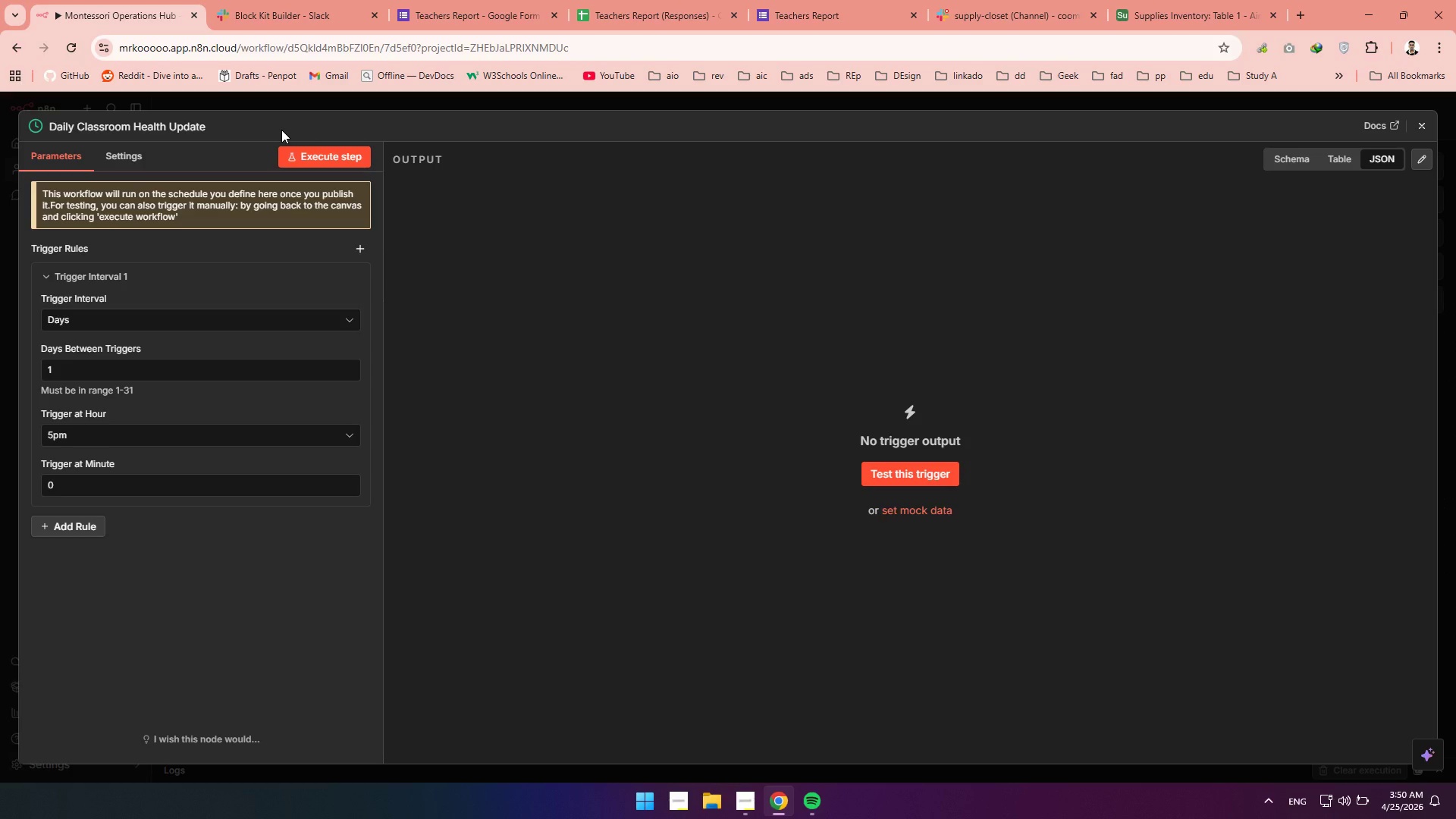 
left_click([1420, 124])
 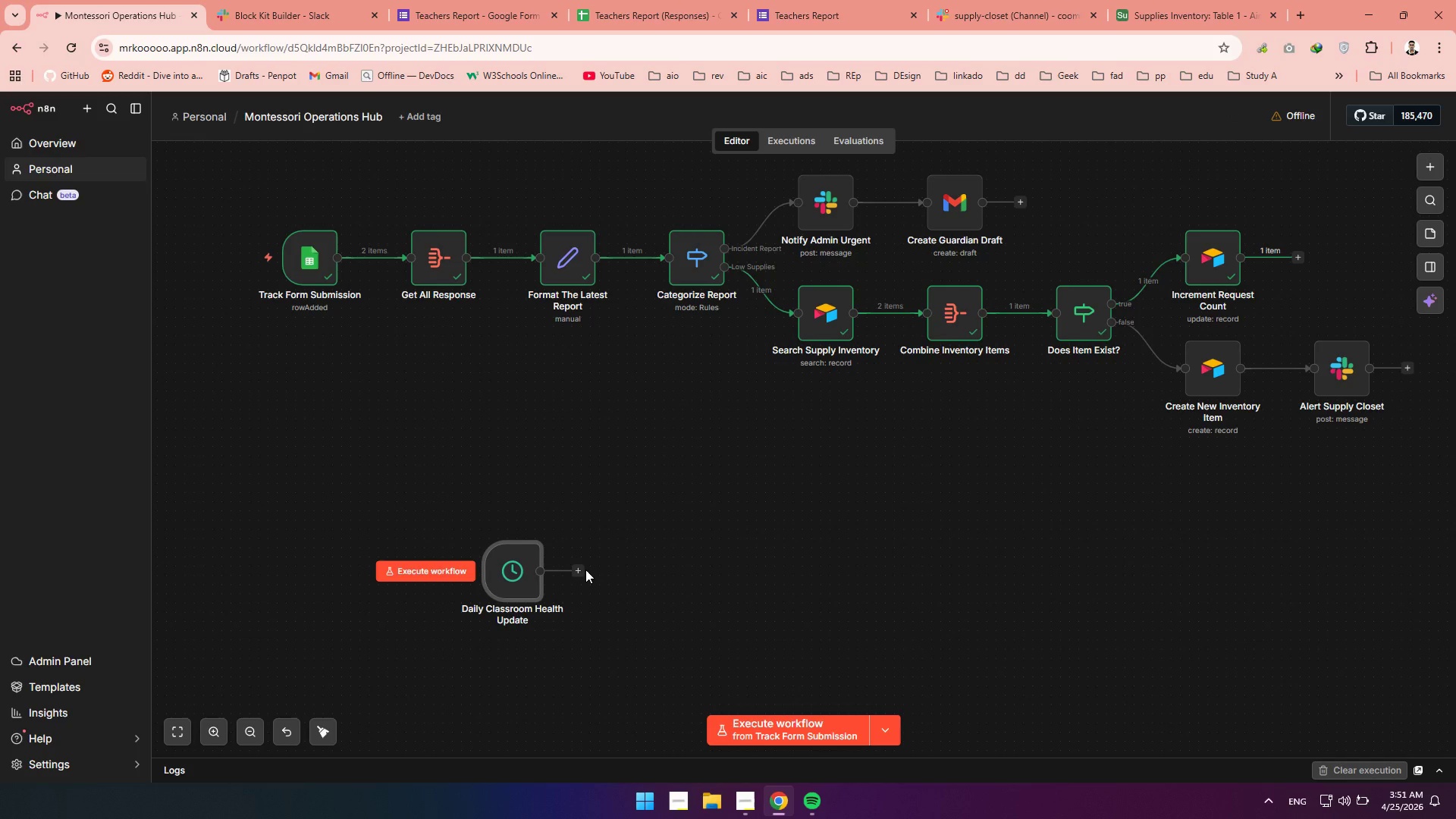 
wait(15.49)
 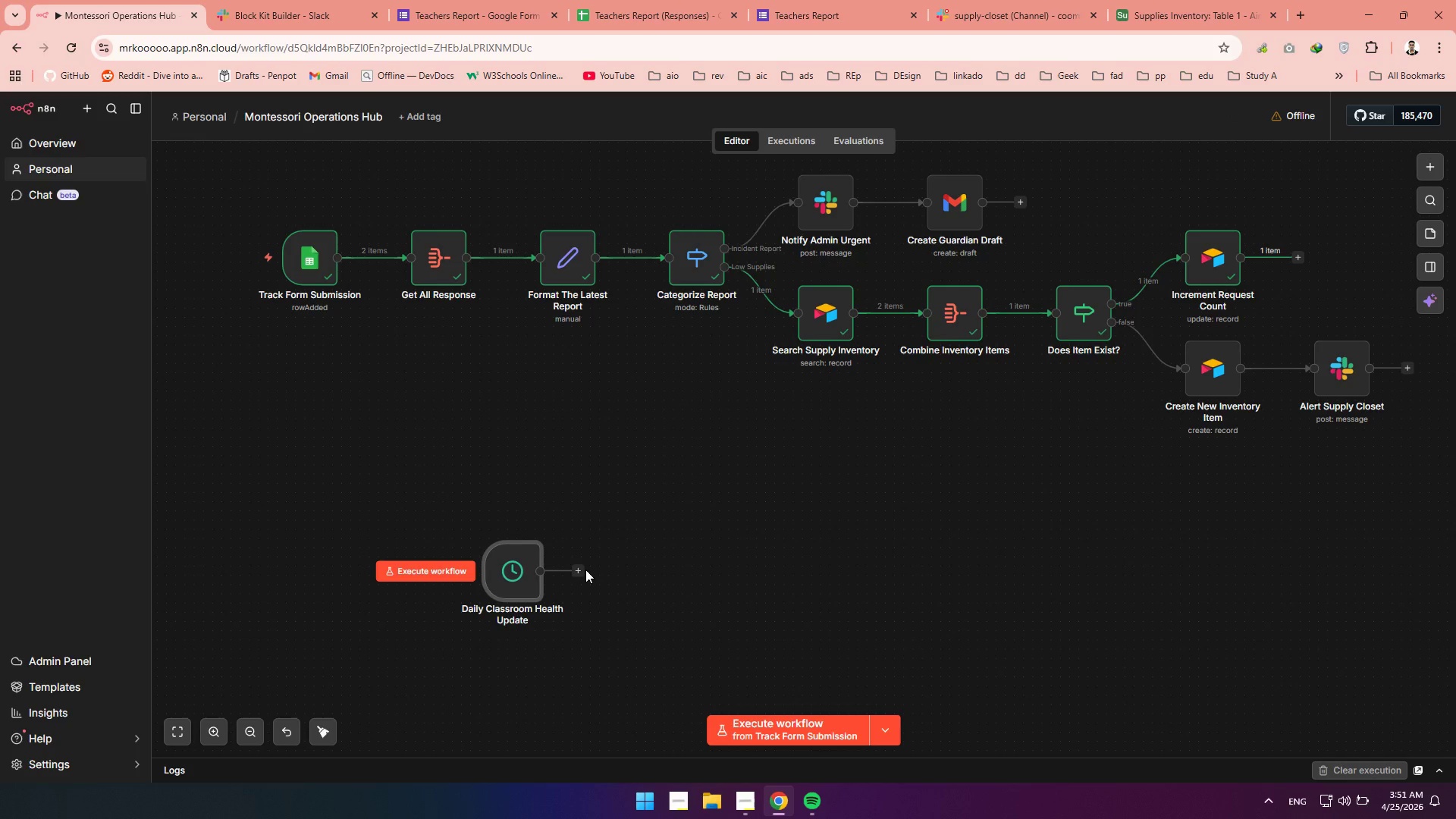 
left_click([755, 806])